 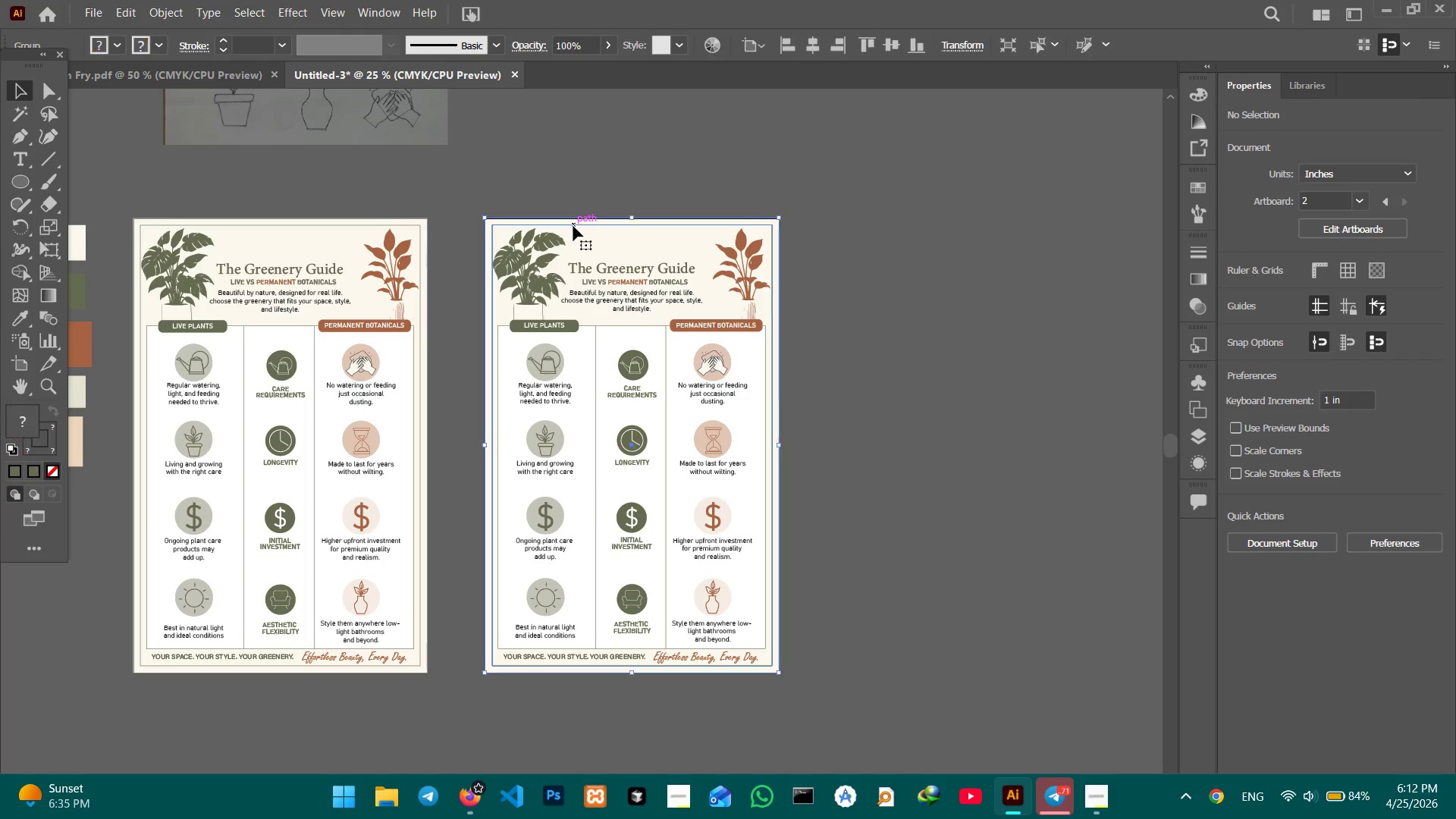 
left_click([25, 366])
 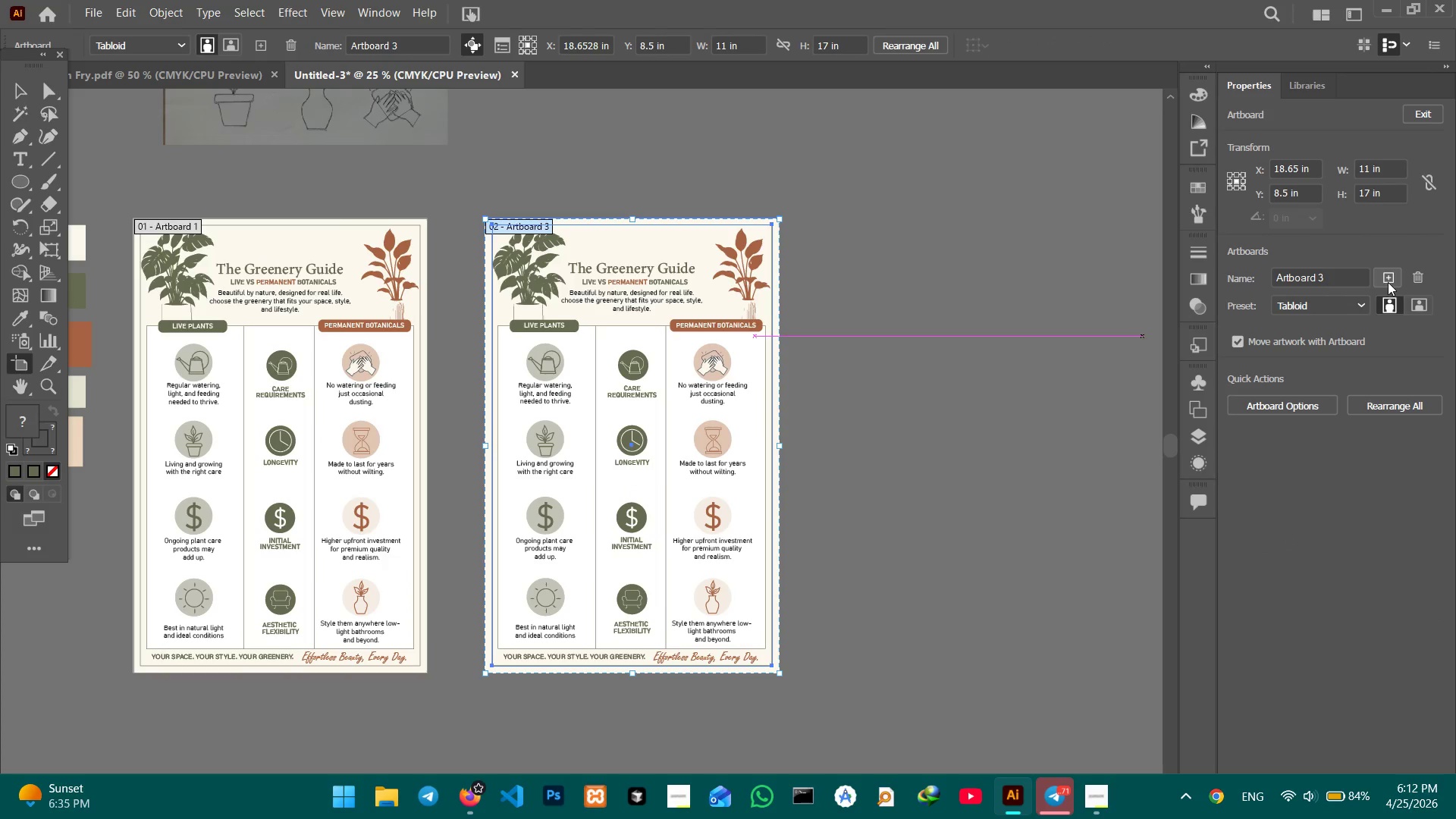 
double_click([1325, 282])
 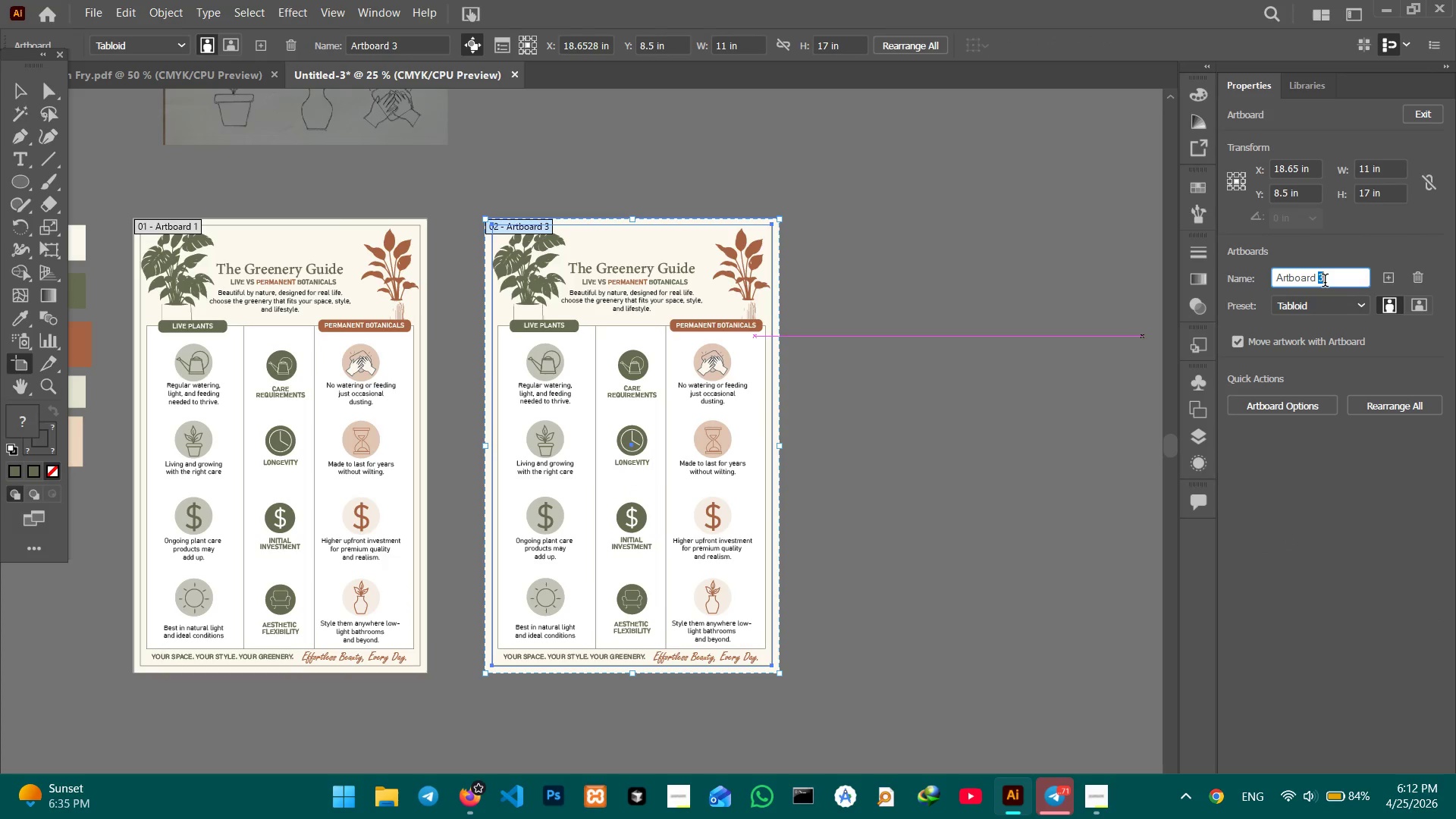 
triple_click([1325, 282])
 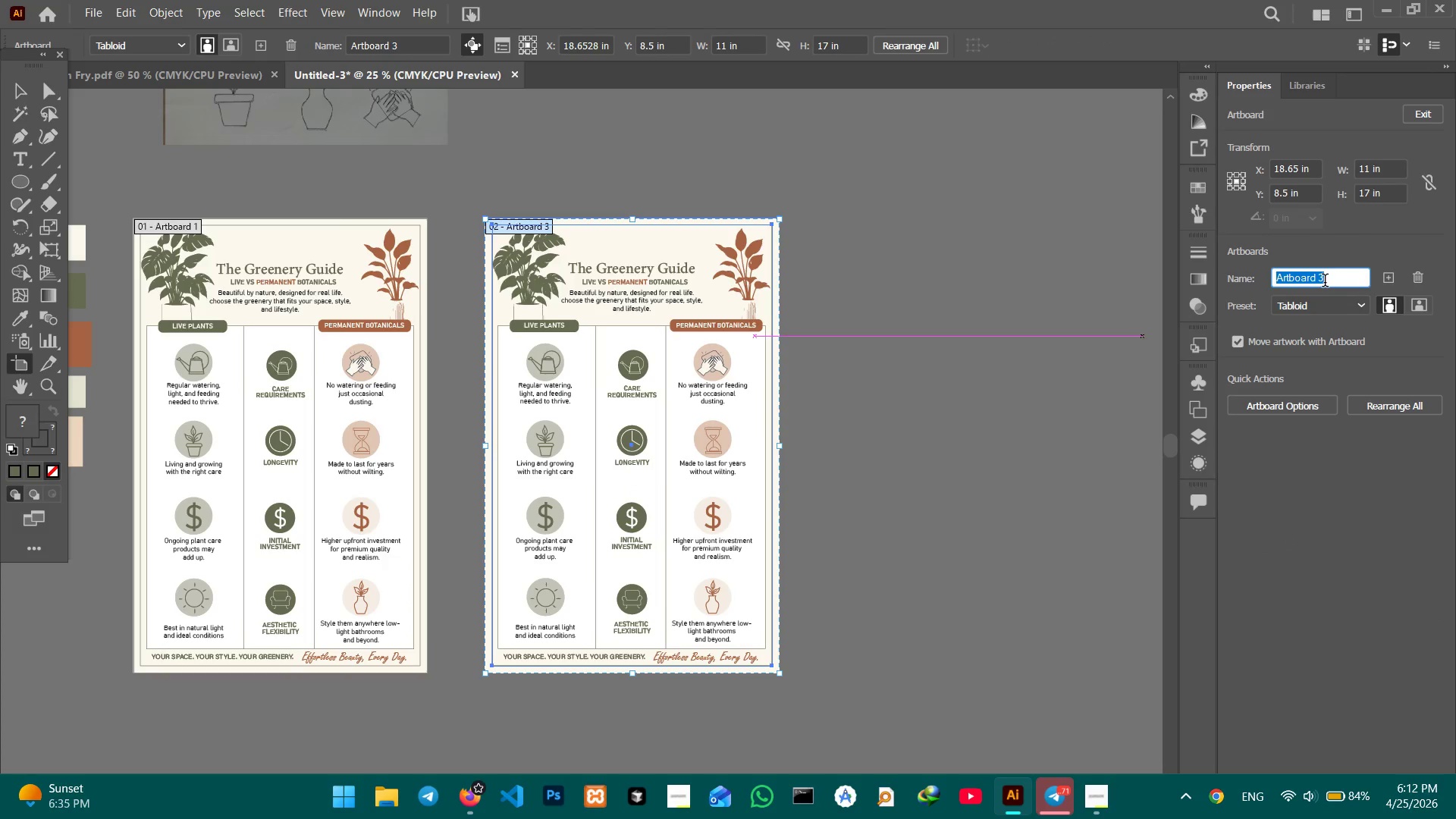 
type(poster)
 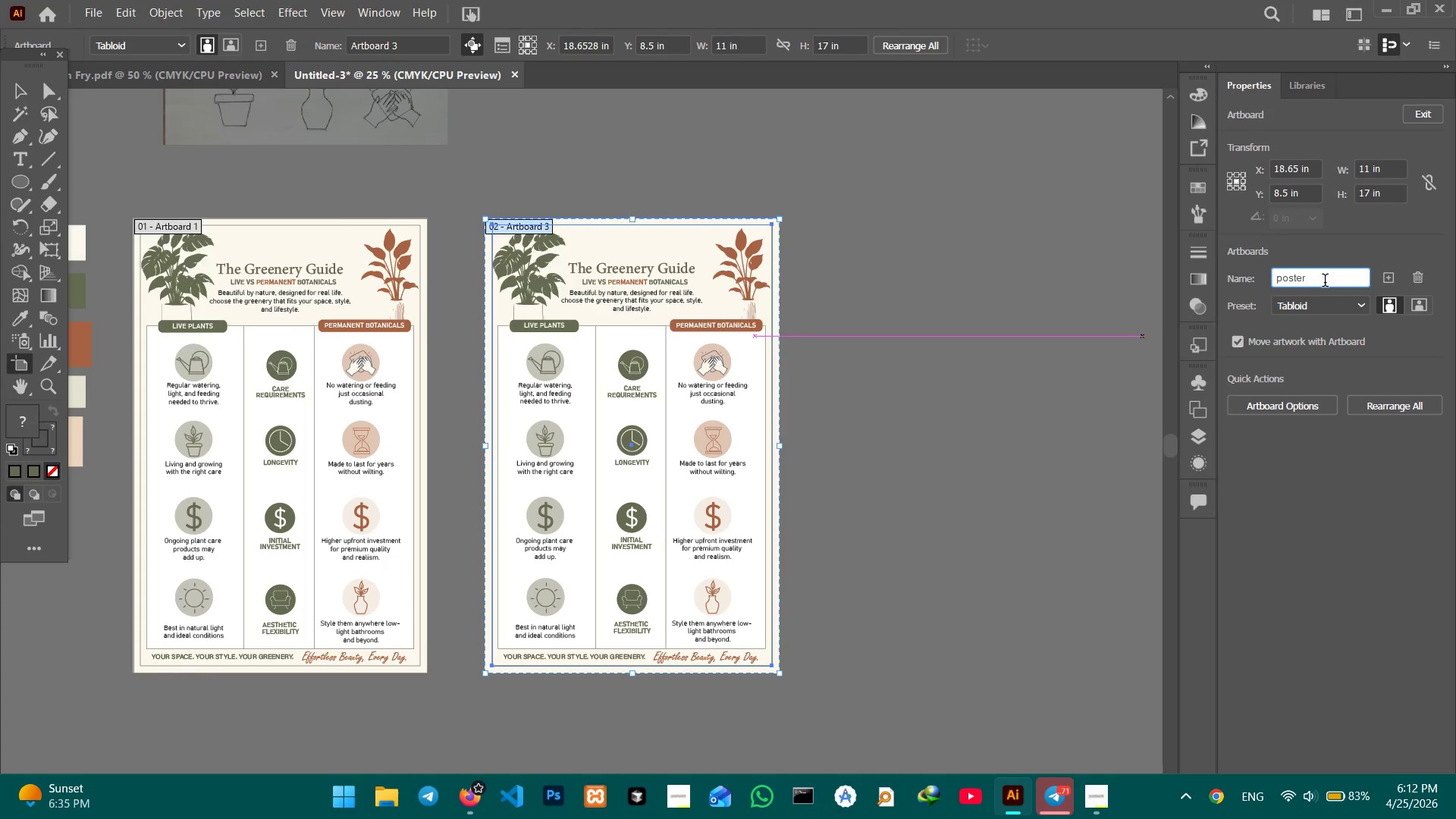 
key(Enter)
 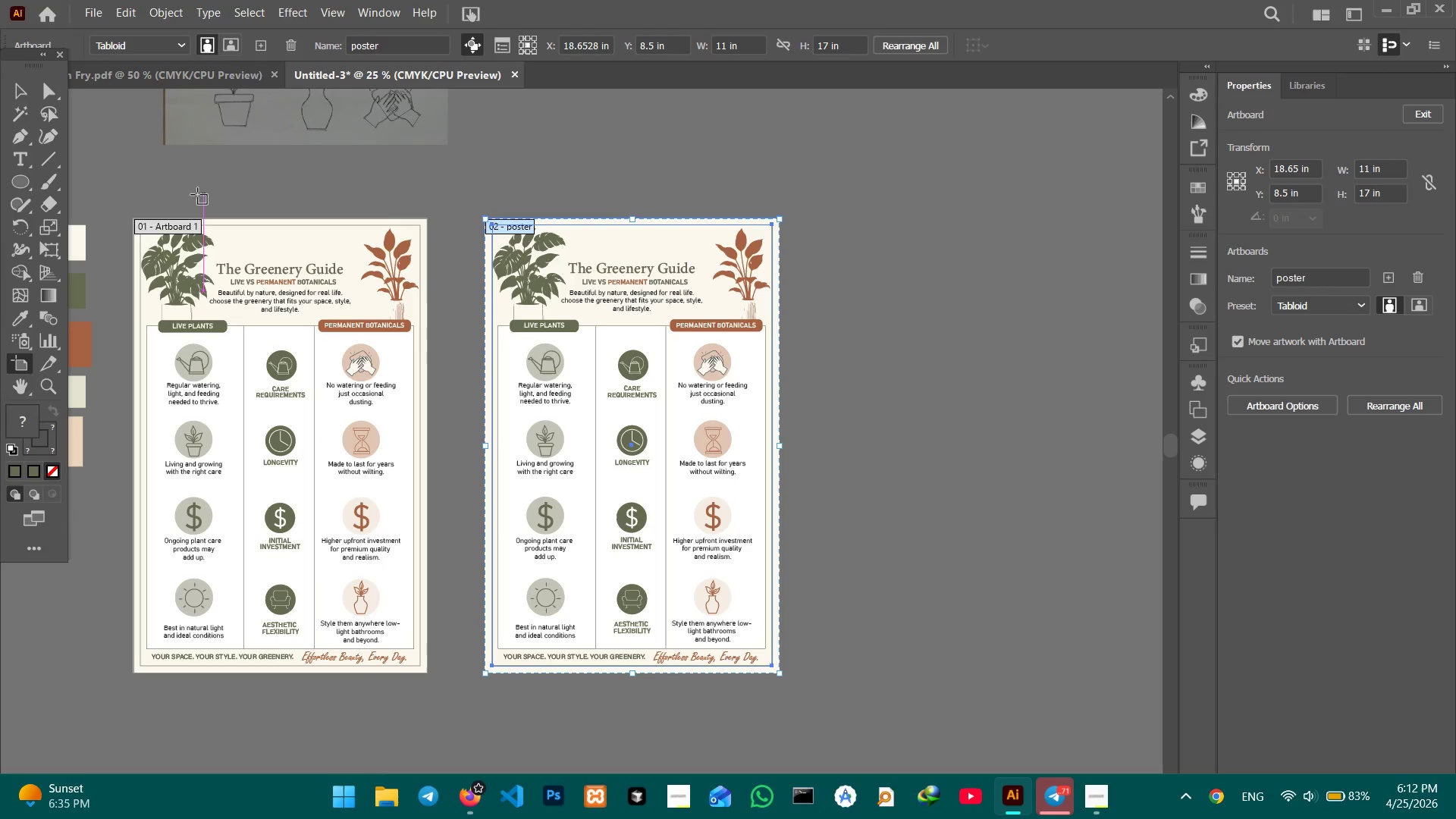 
left_click([180, 224])
 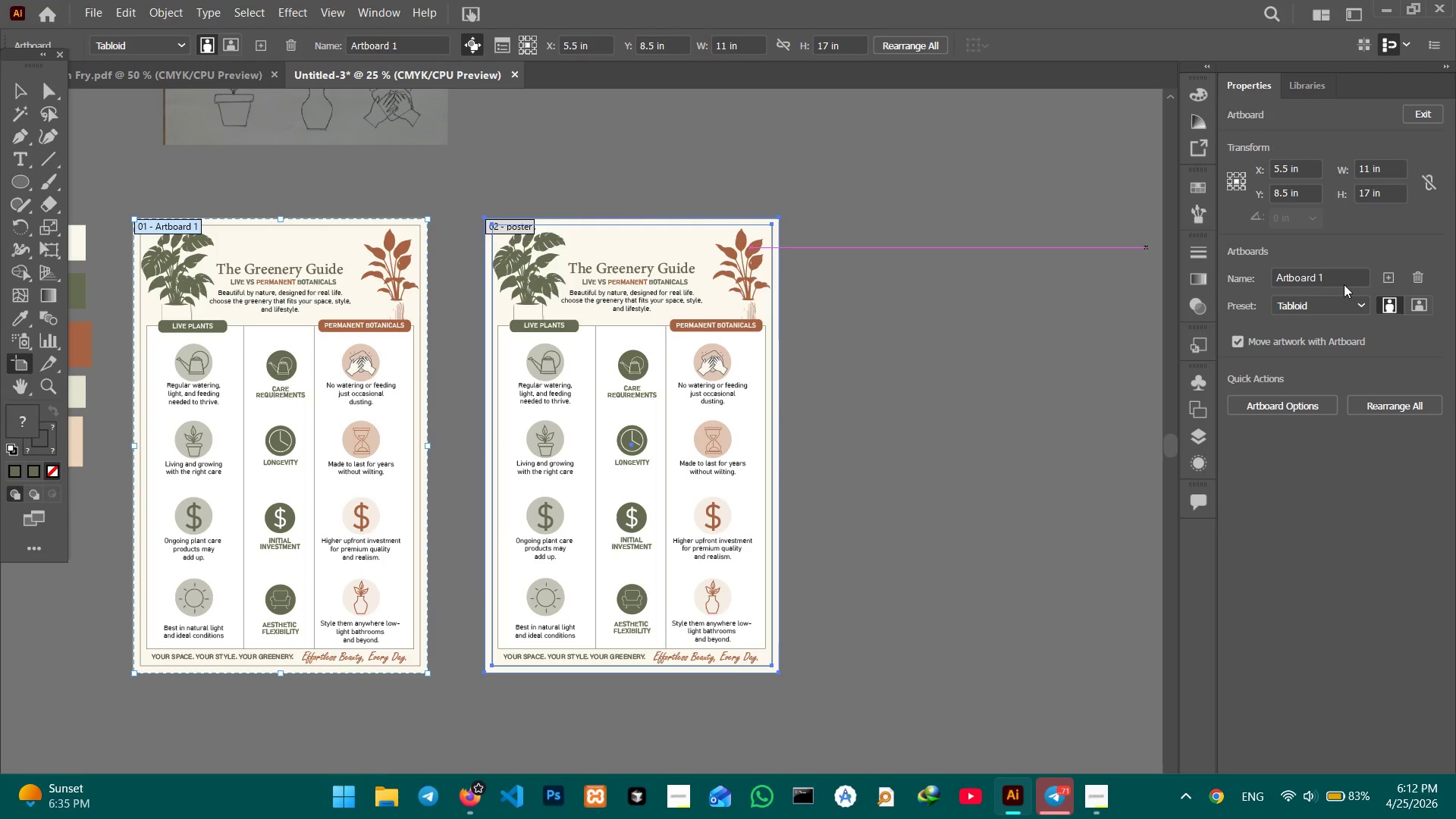 
double_click([1337, 281])
 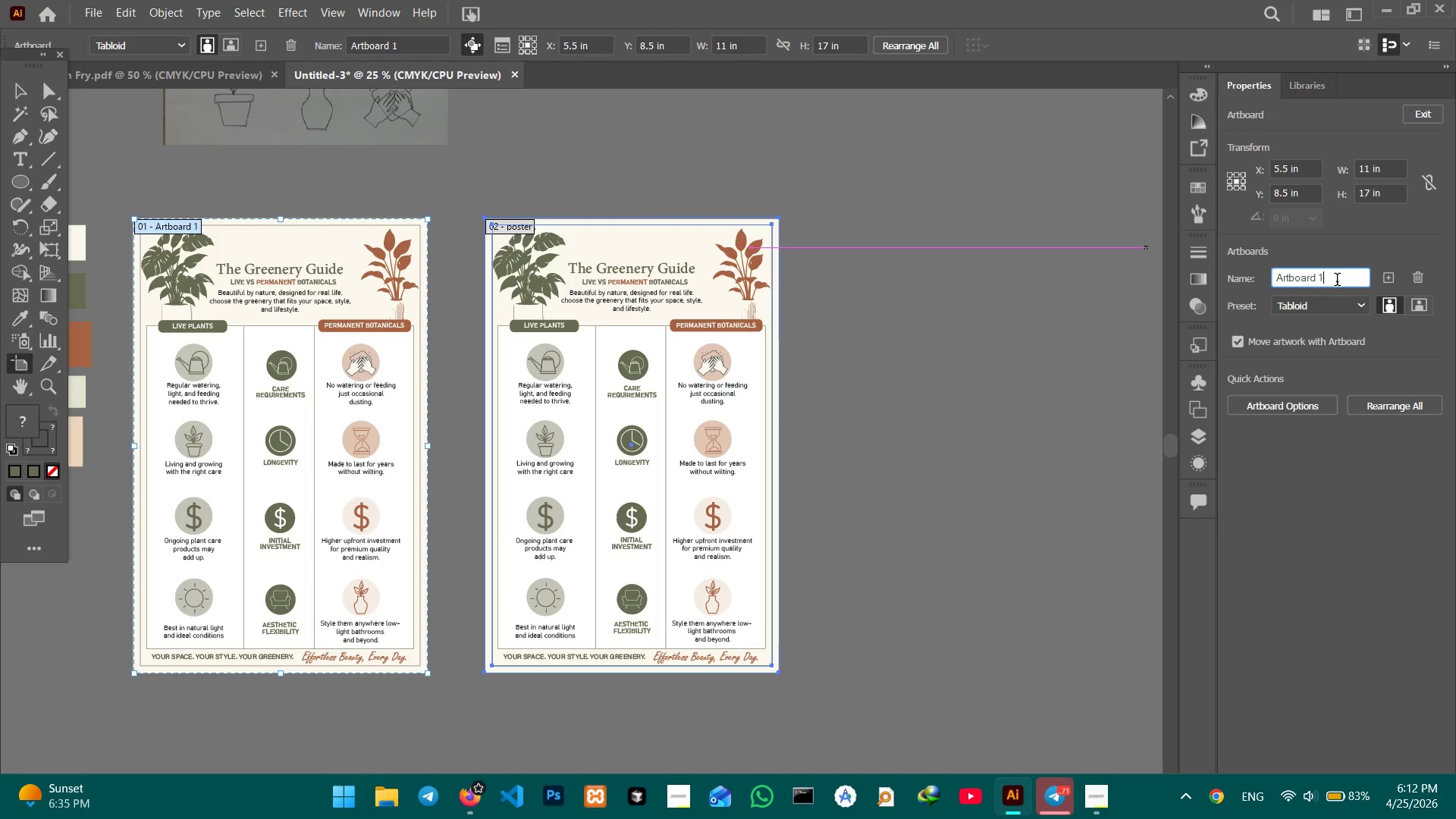 
triple_click([1337, 281])
 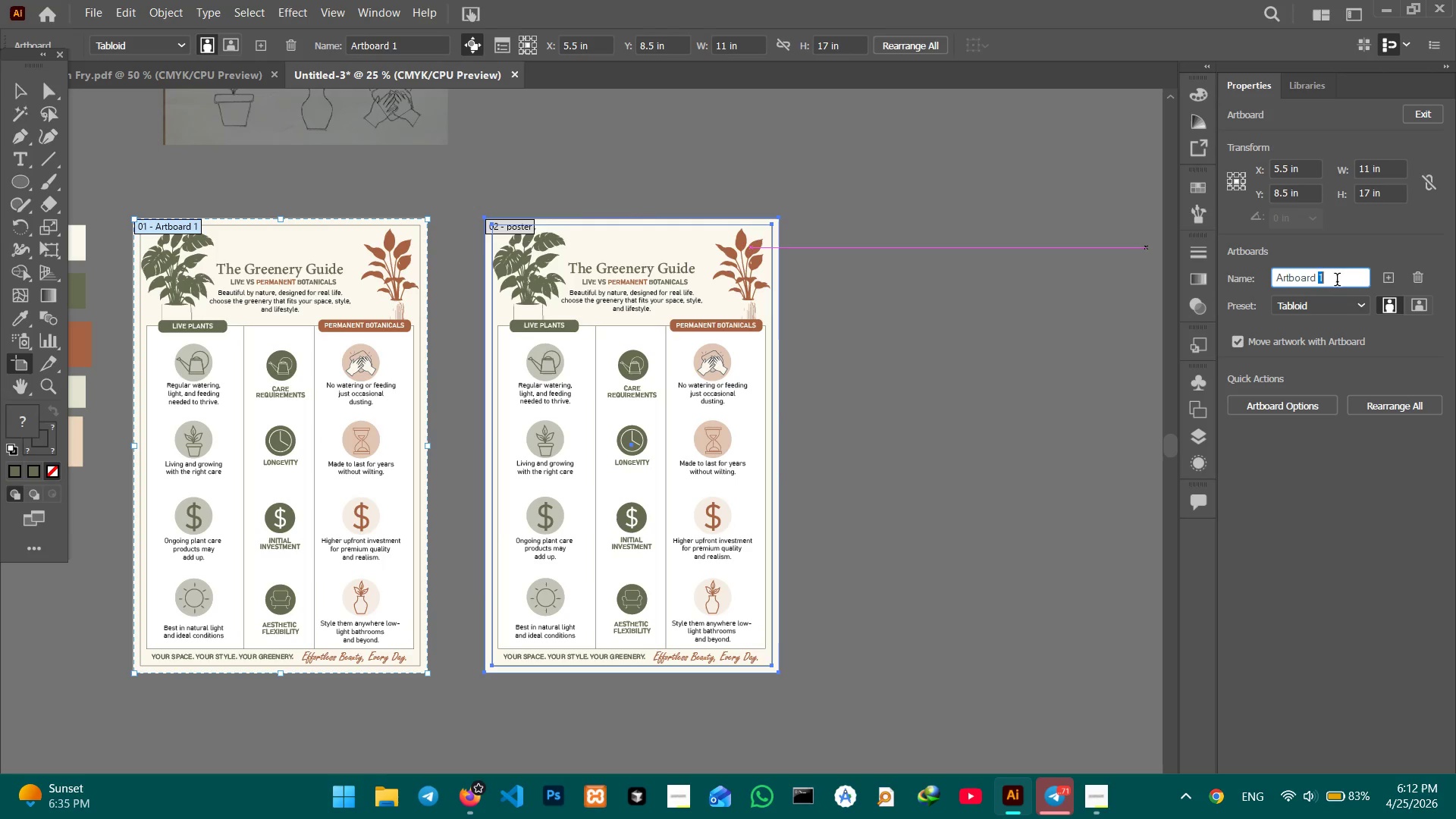 
triple_click([1337, 281])
 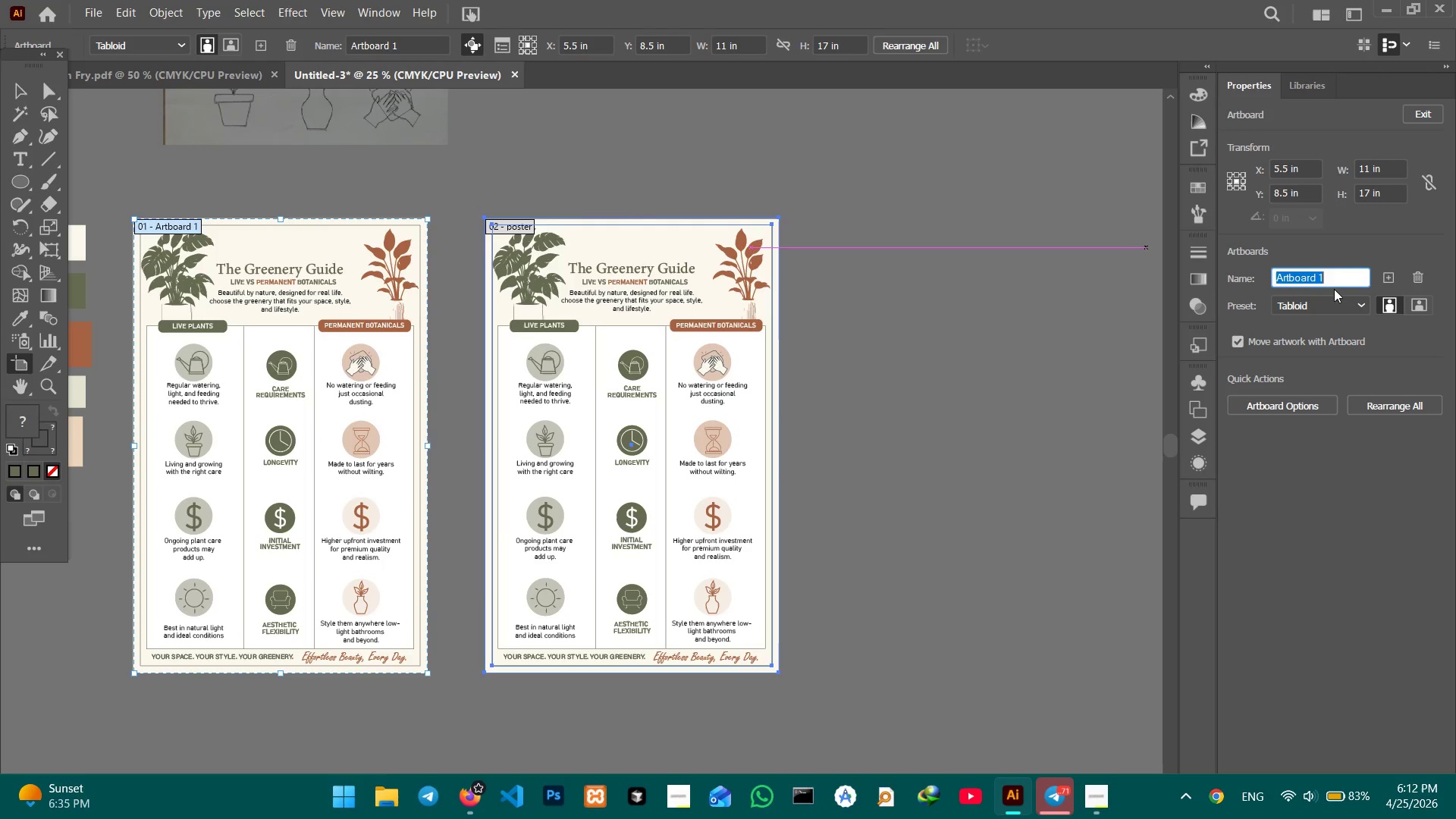 
type(social)
 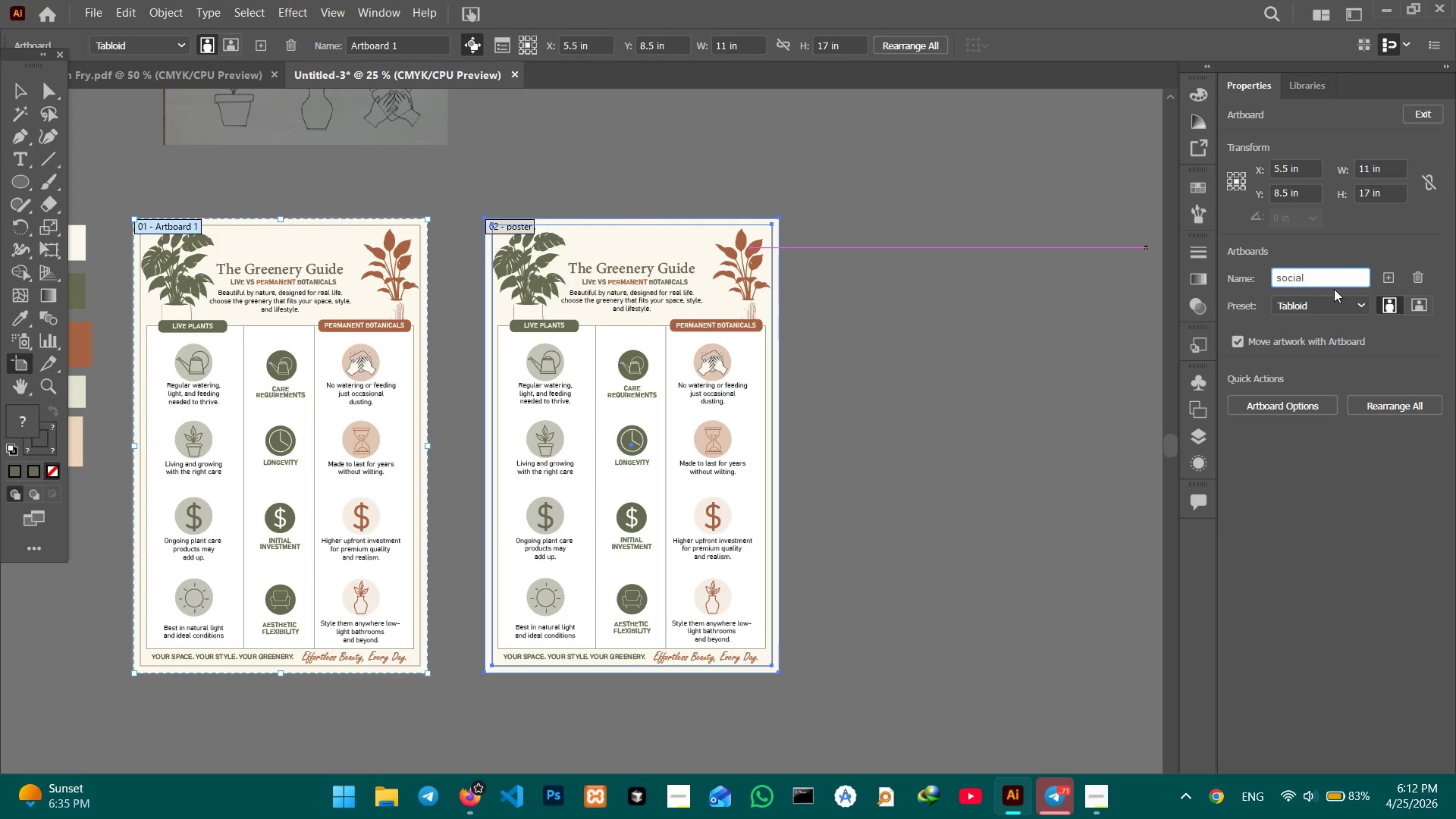 
key(Enter)
 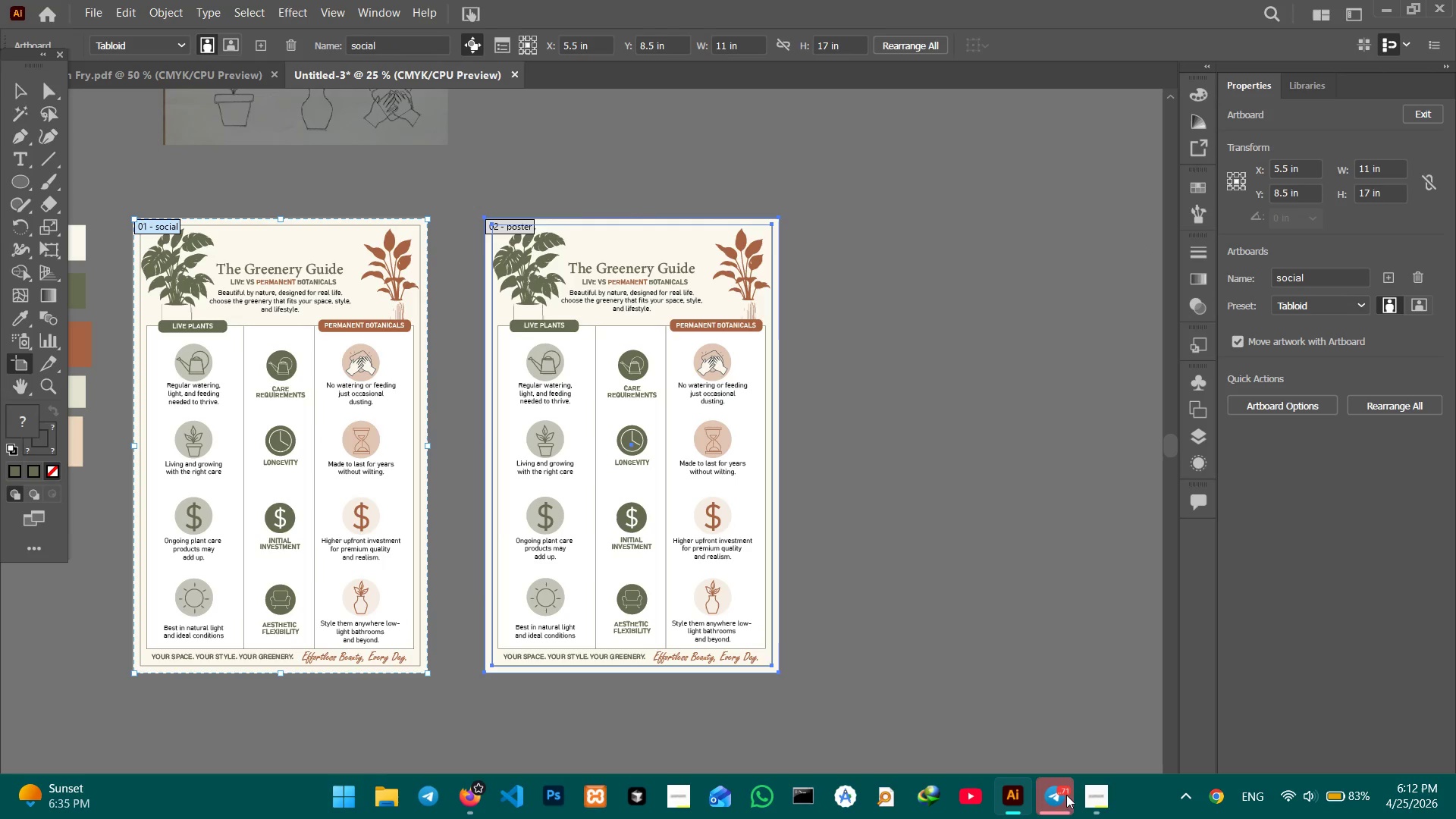 
left_click([1106, 792])